 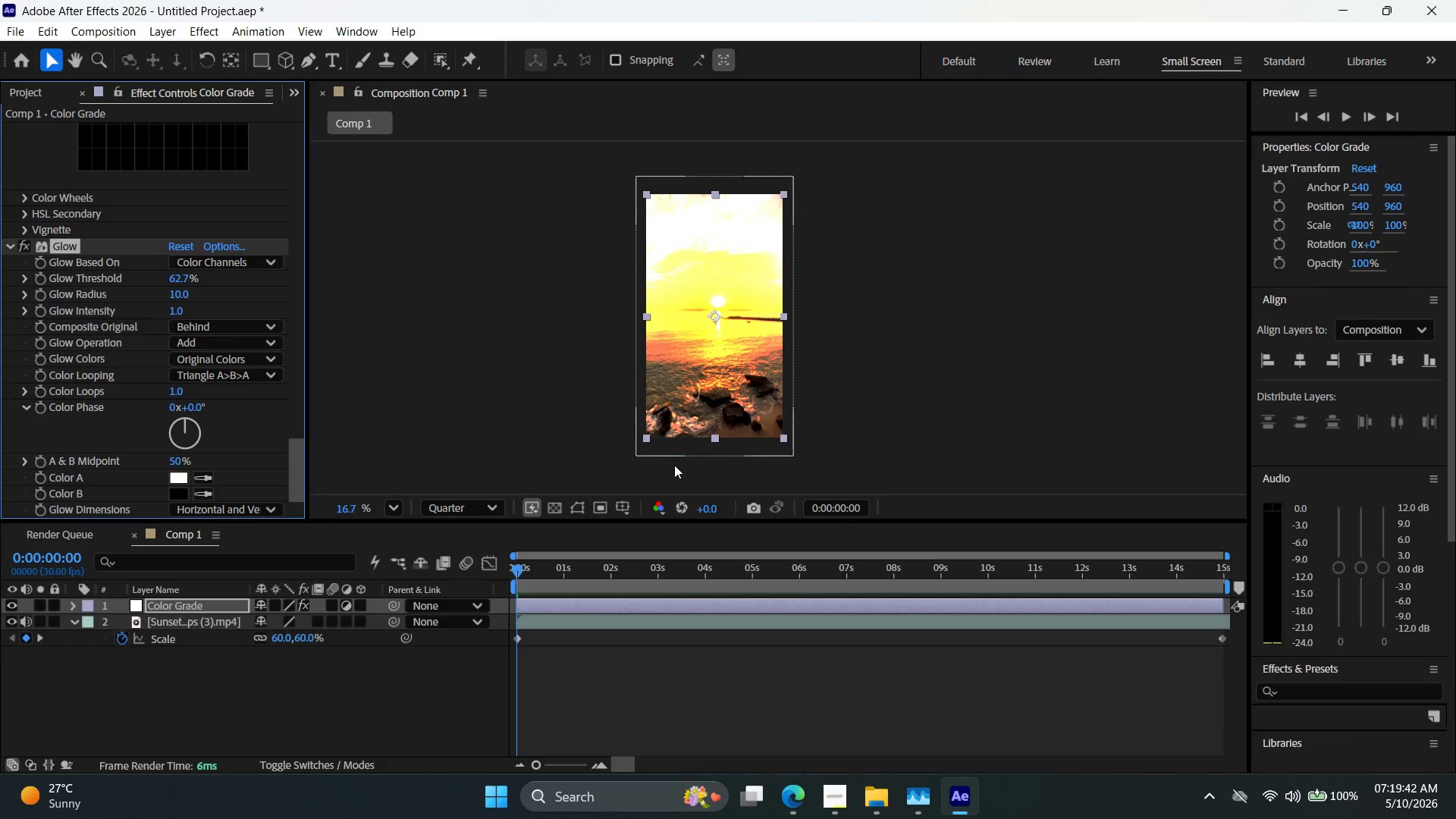 
key(Control+Z)
 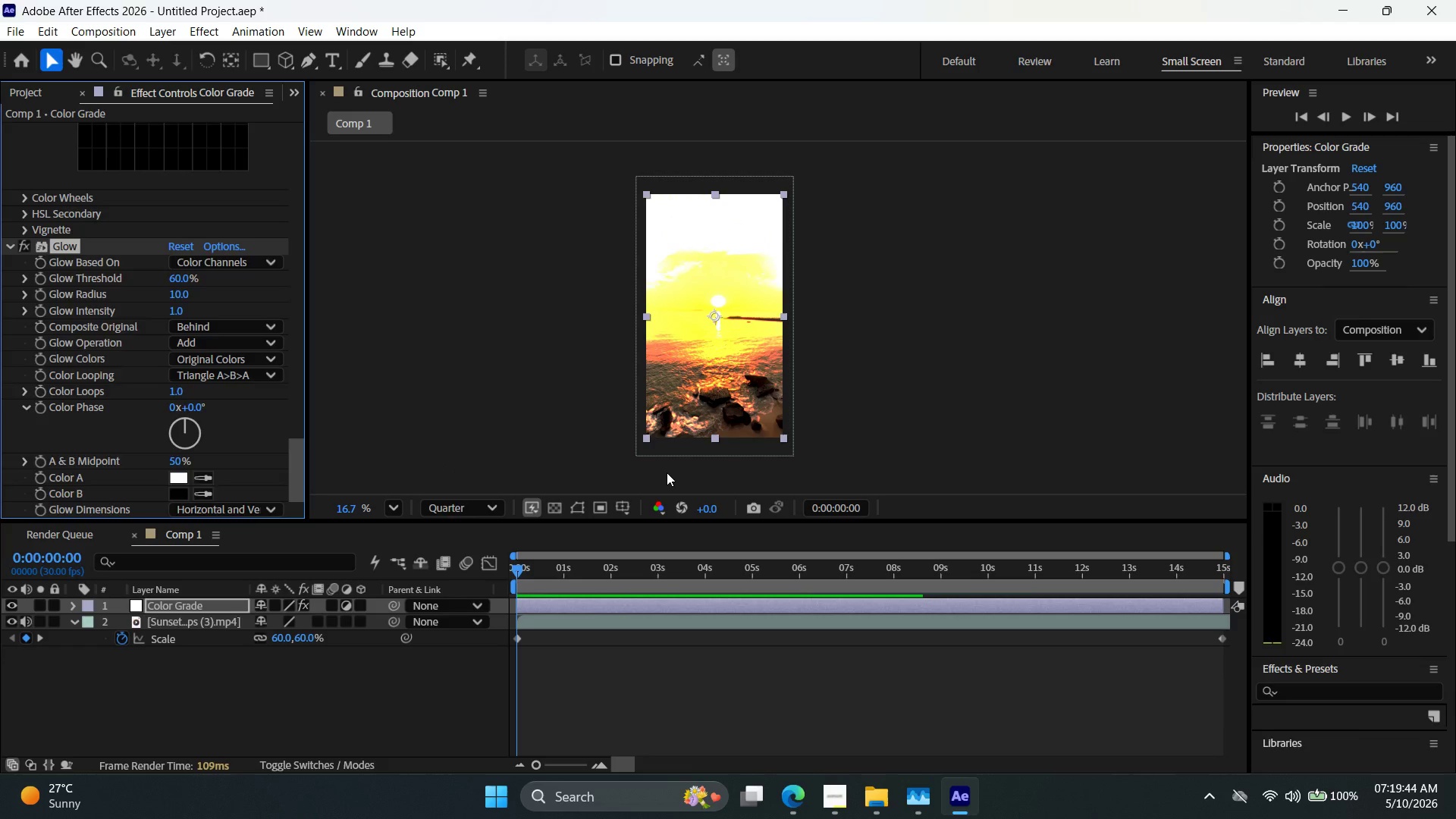 
key(Control+Z)
 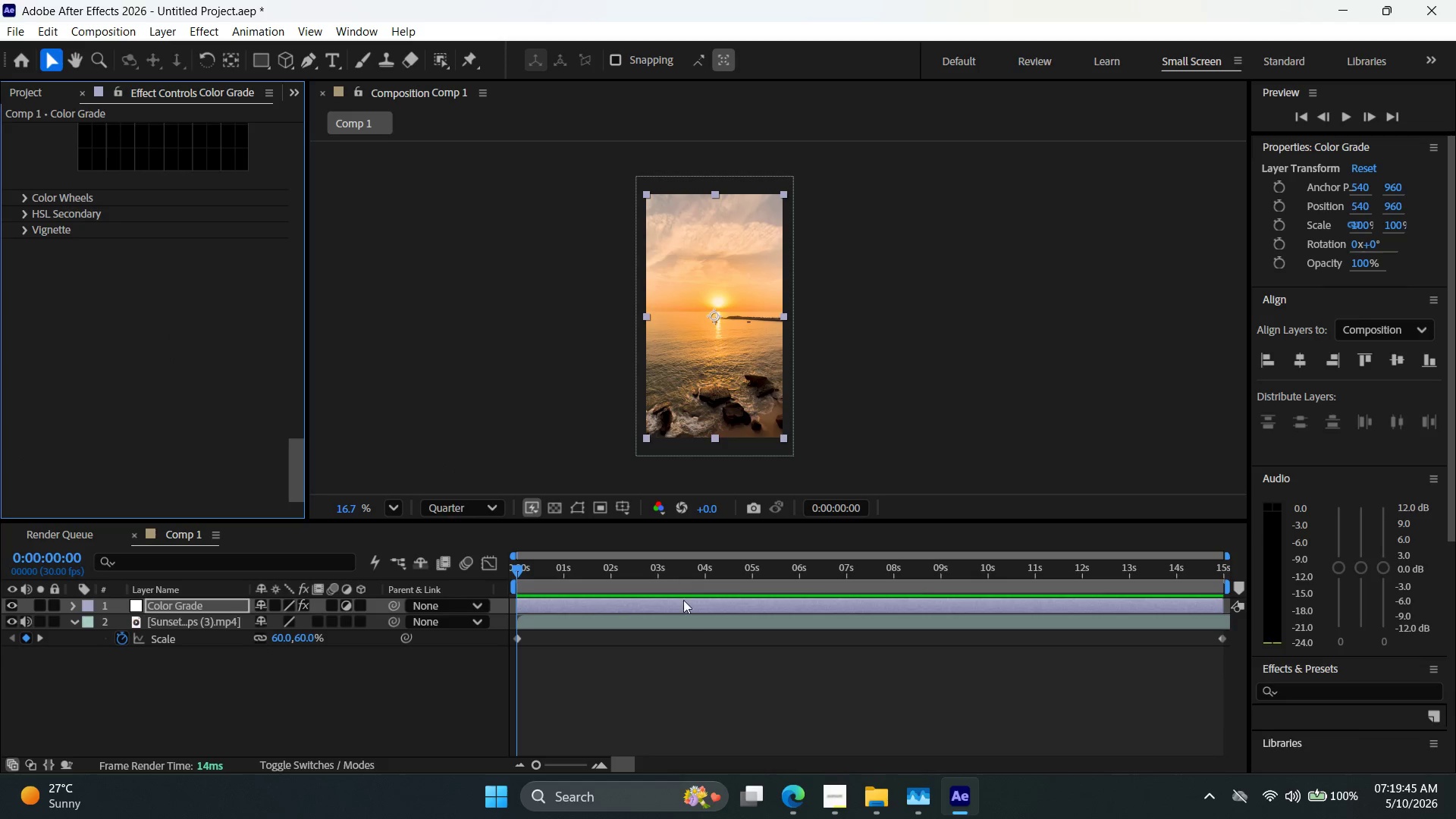 
left_click([680, 632])
 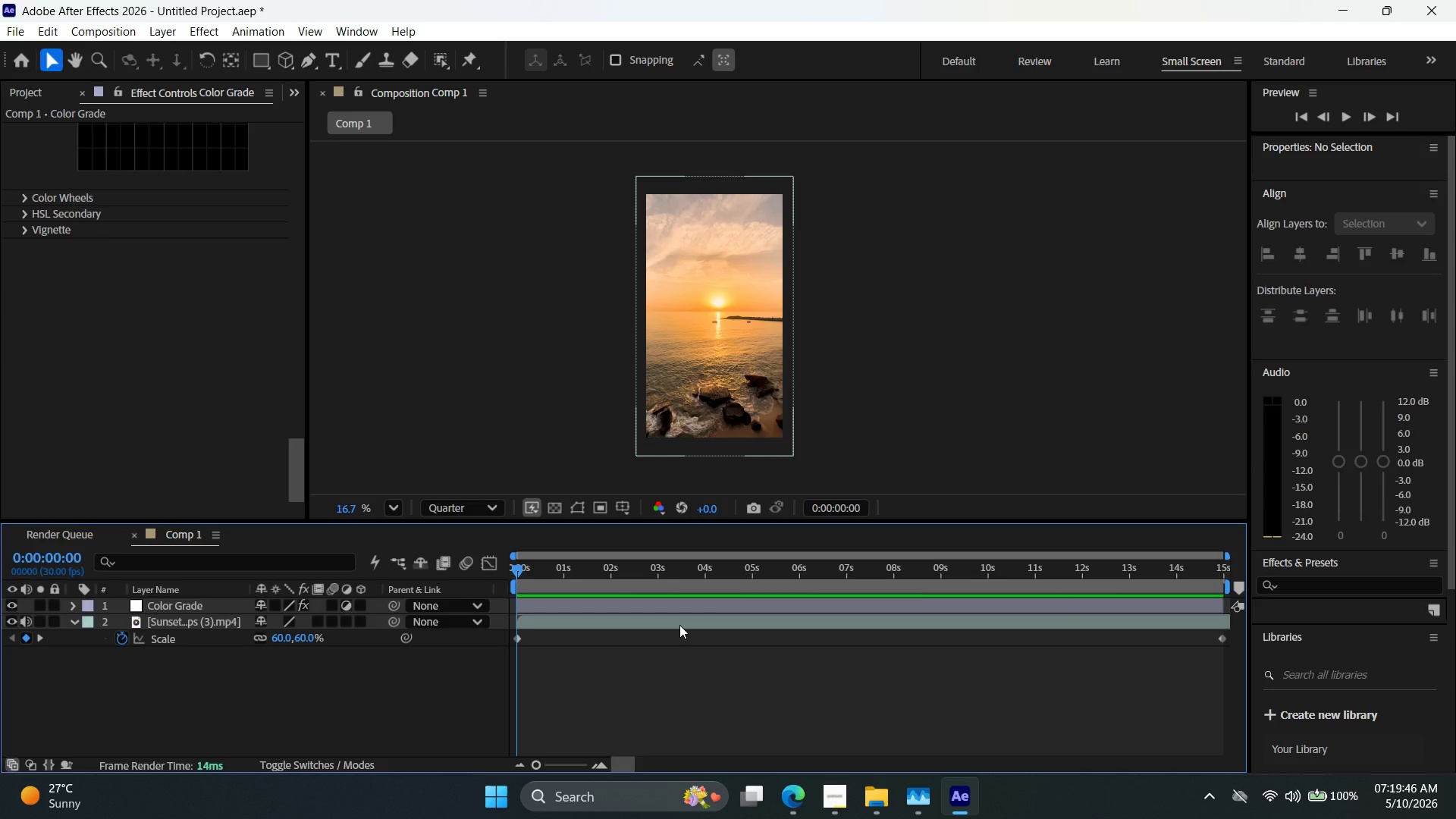 
left_click([679, 625])
 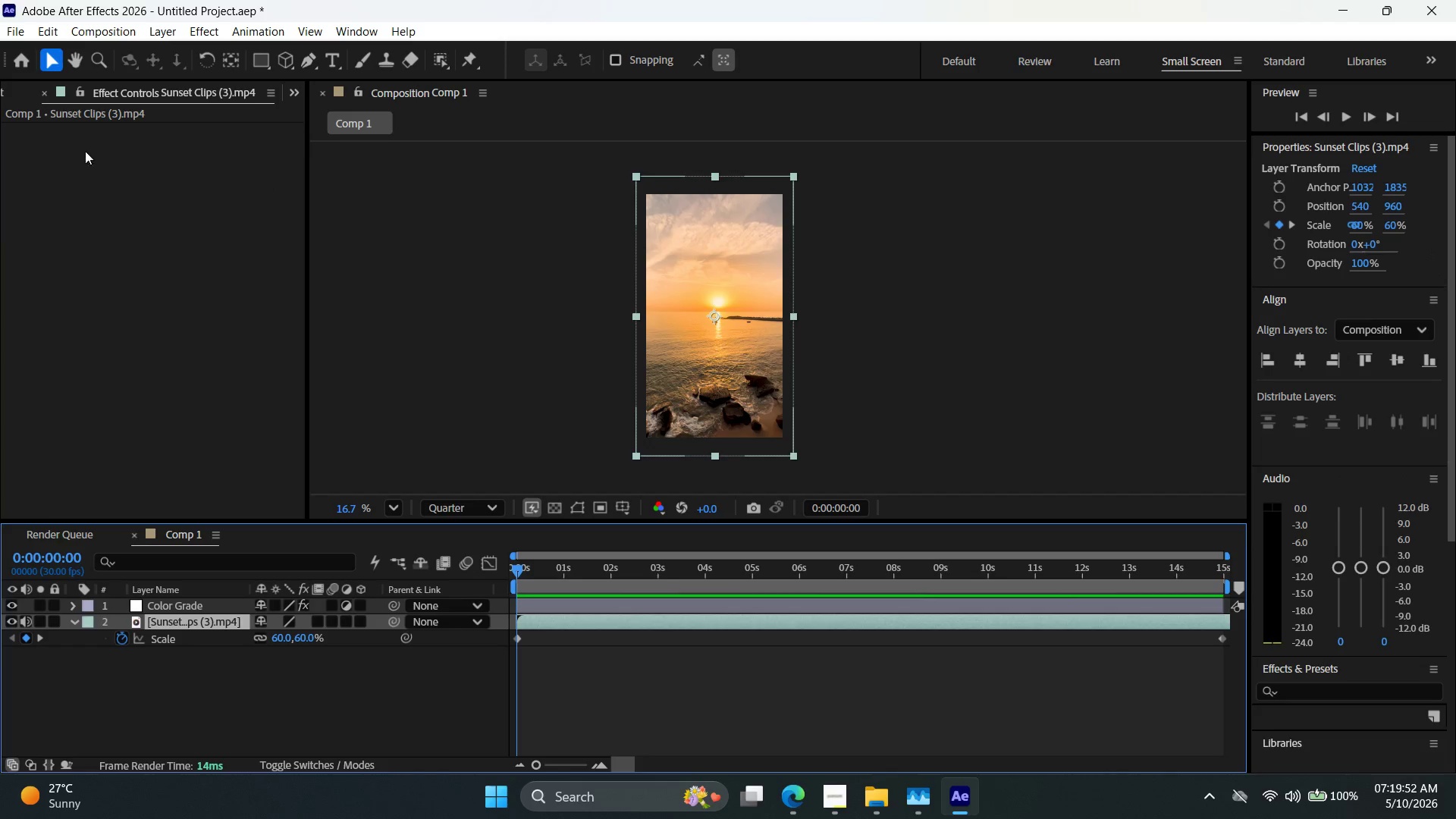 
wait(7.26)
 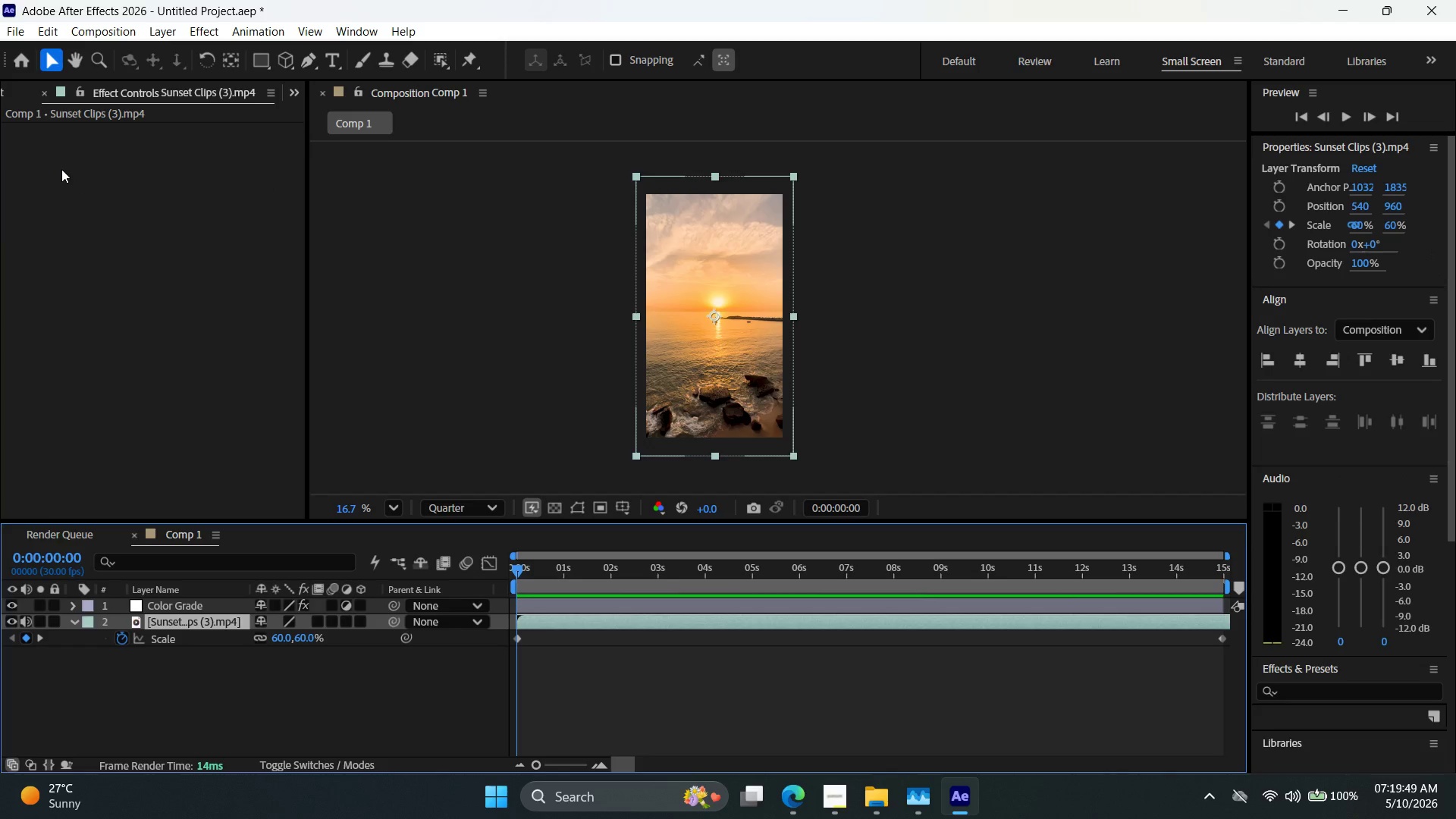 
left_click([197, 32])
 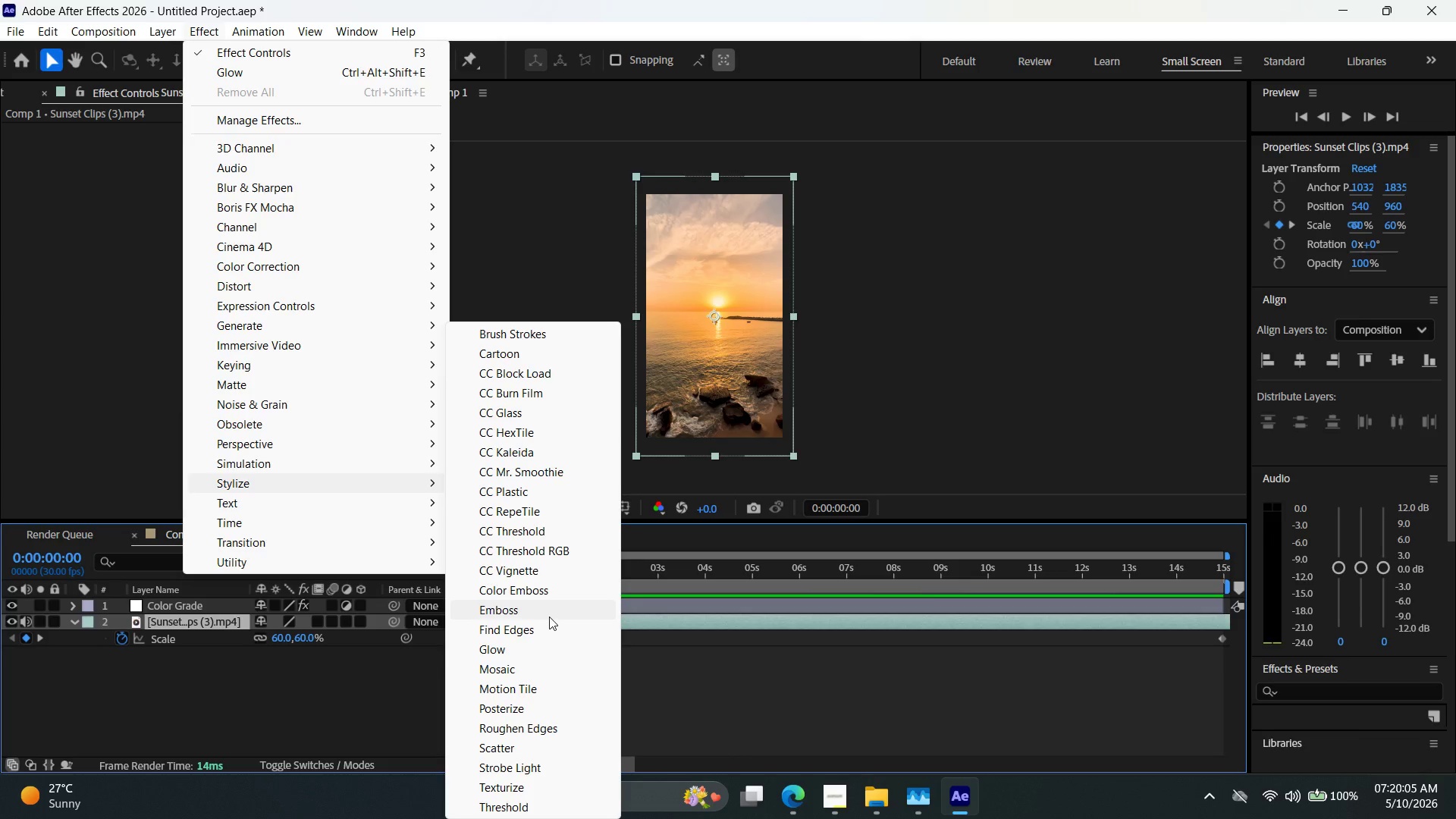 
wait(16.19)
 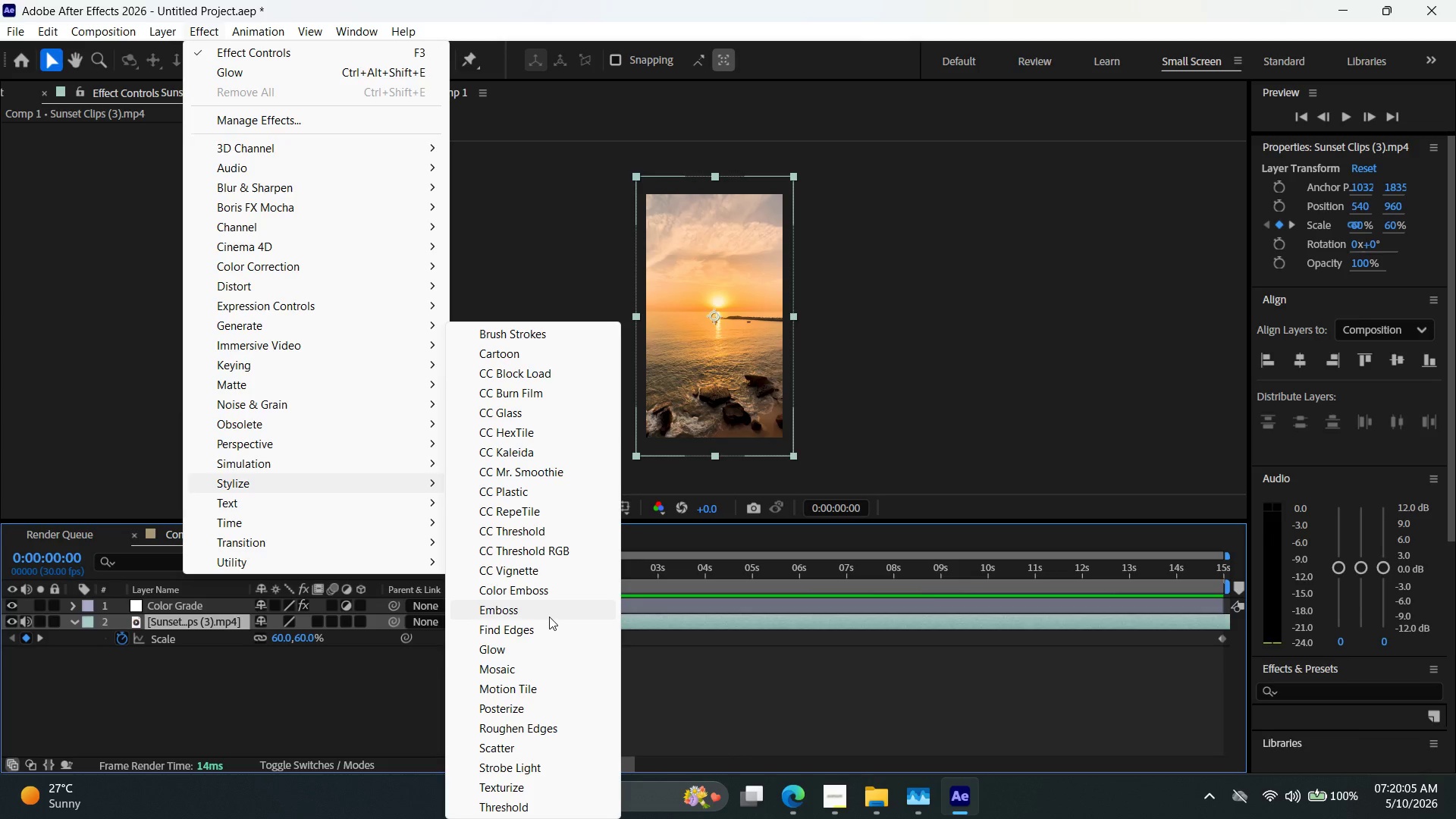 
left_click([542, 654])
 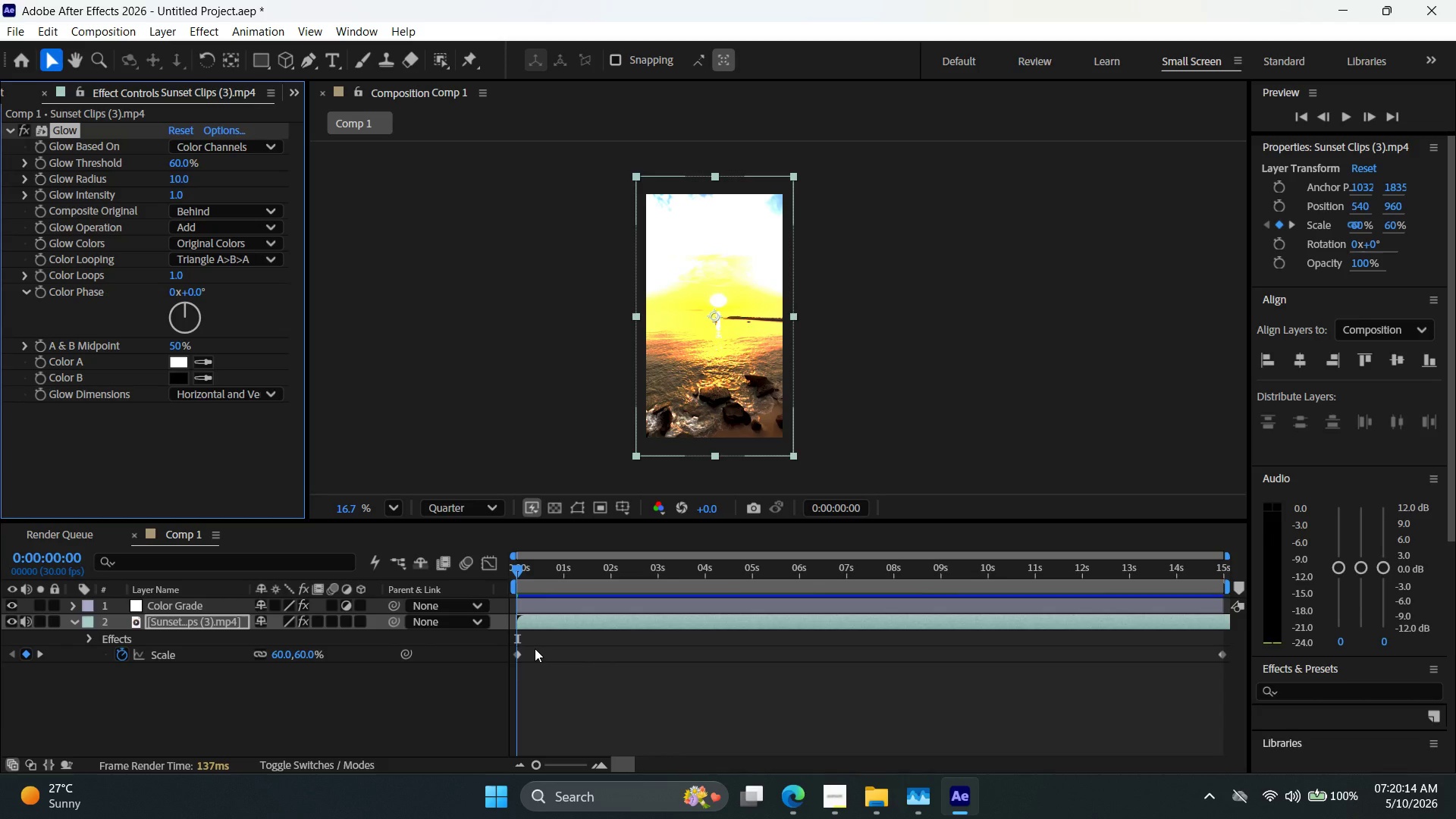 
wait(8.95)
 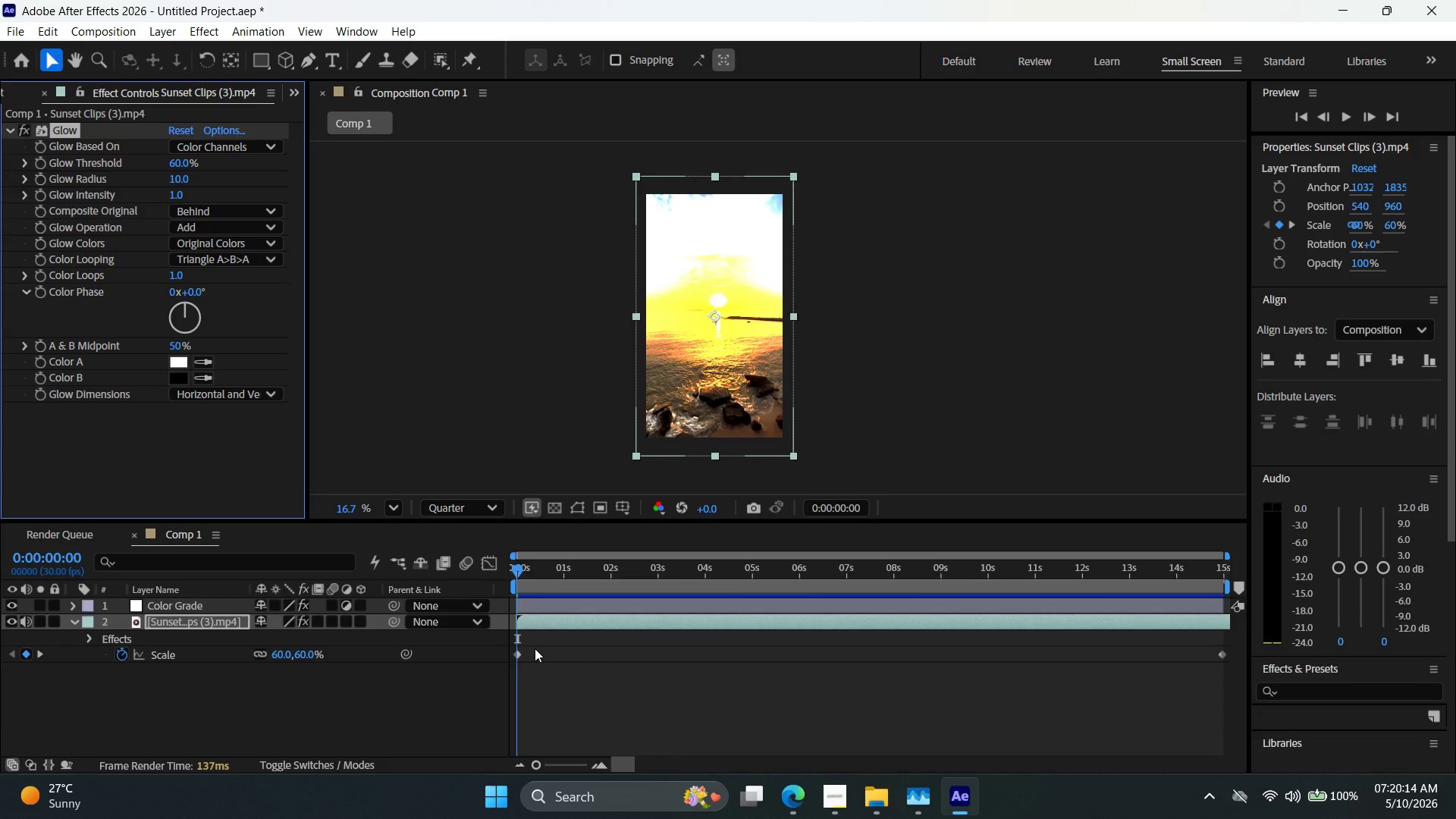 
left_click_drag(start_coordinate=[178, 165], to_coordinate=[211, 171])
 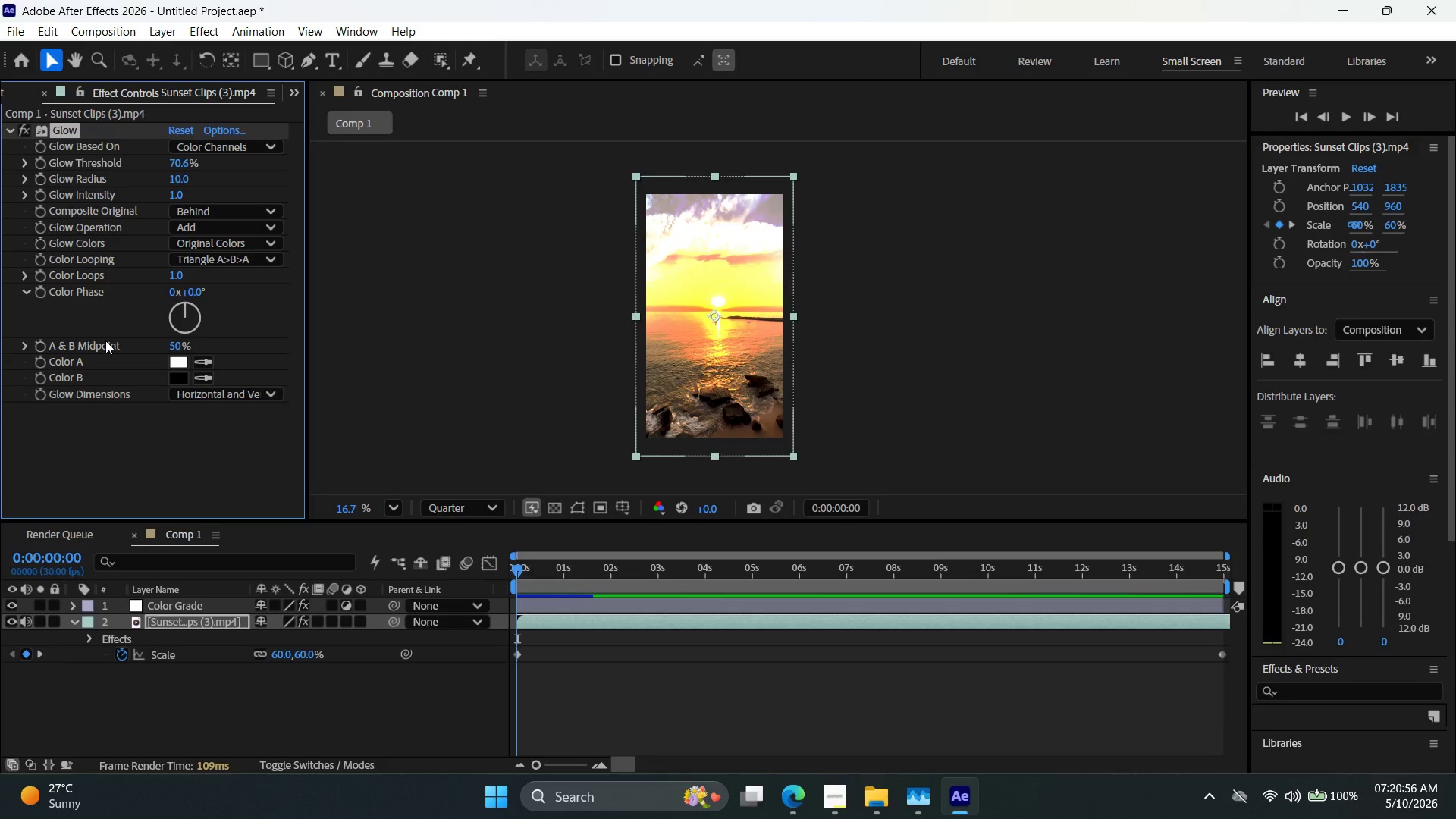 
wait(31.81)
 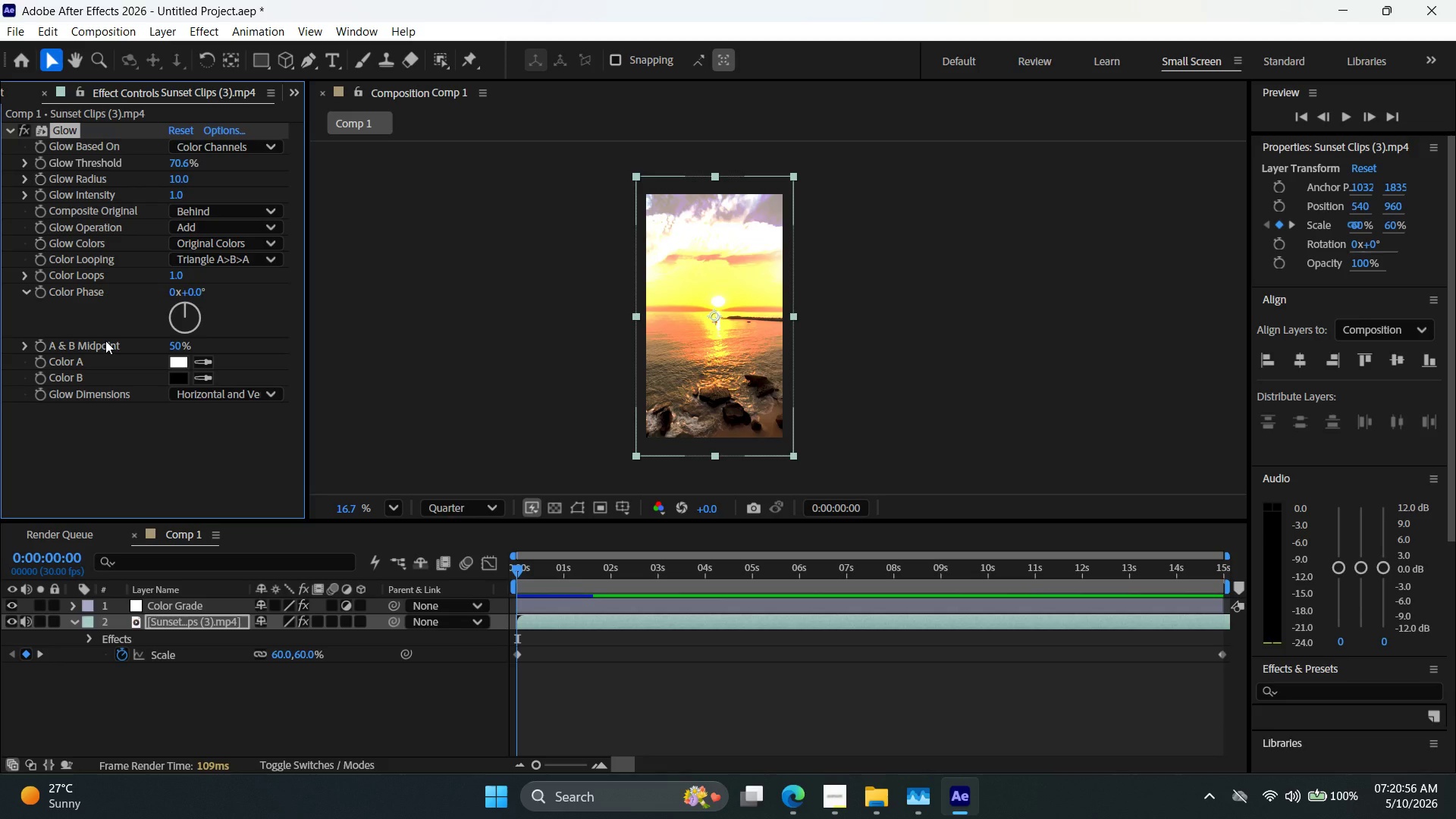 
left_click_drag(start_coordinate=[187, 179], to_coordinate=[265, 190])
 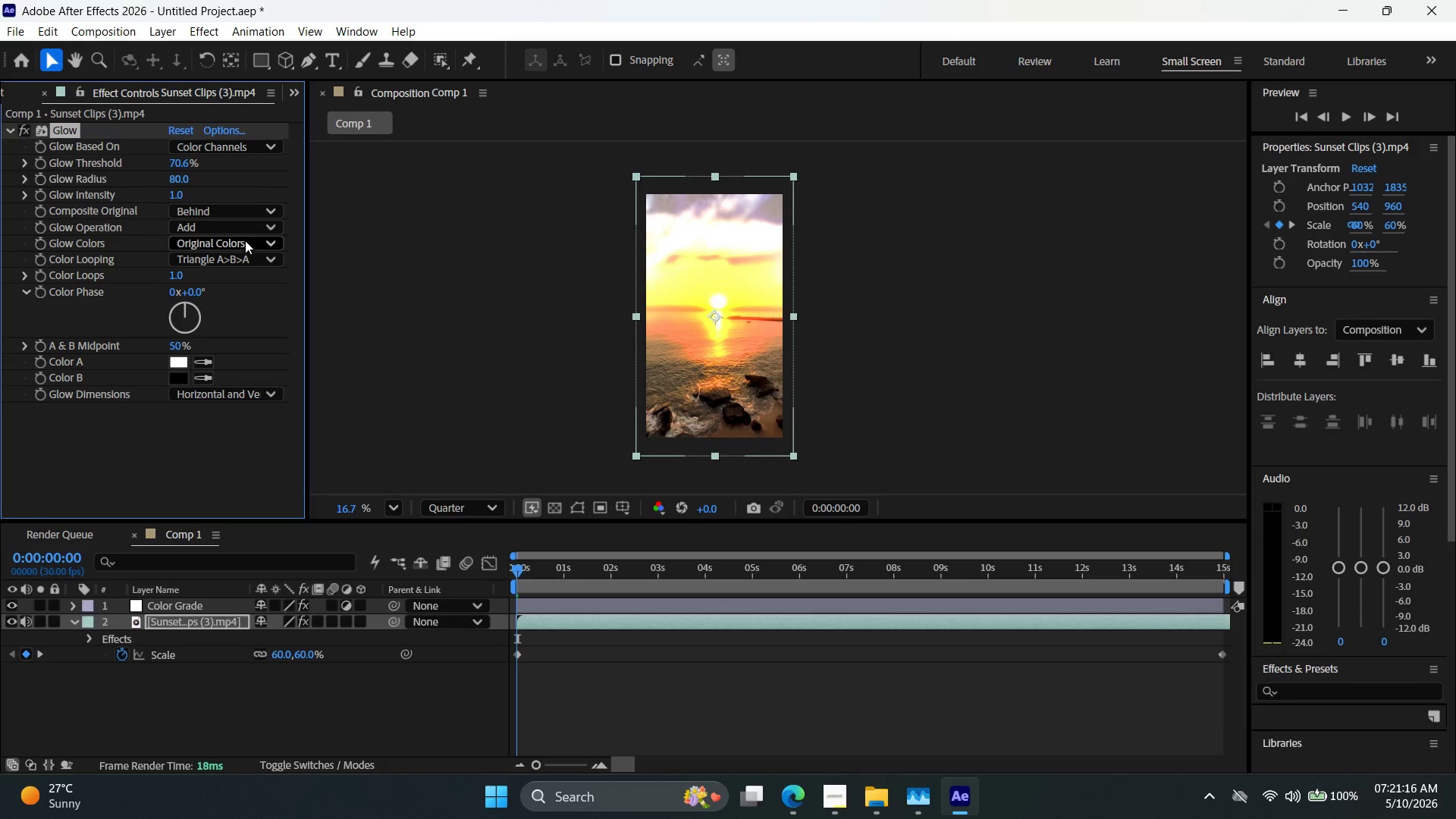 
left_click_drag(start_coordinate=[177, 193], to_coordinate=[127, 202])
 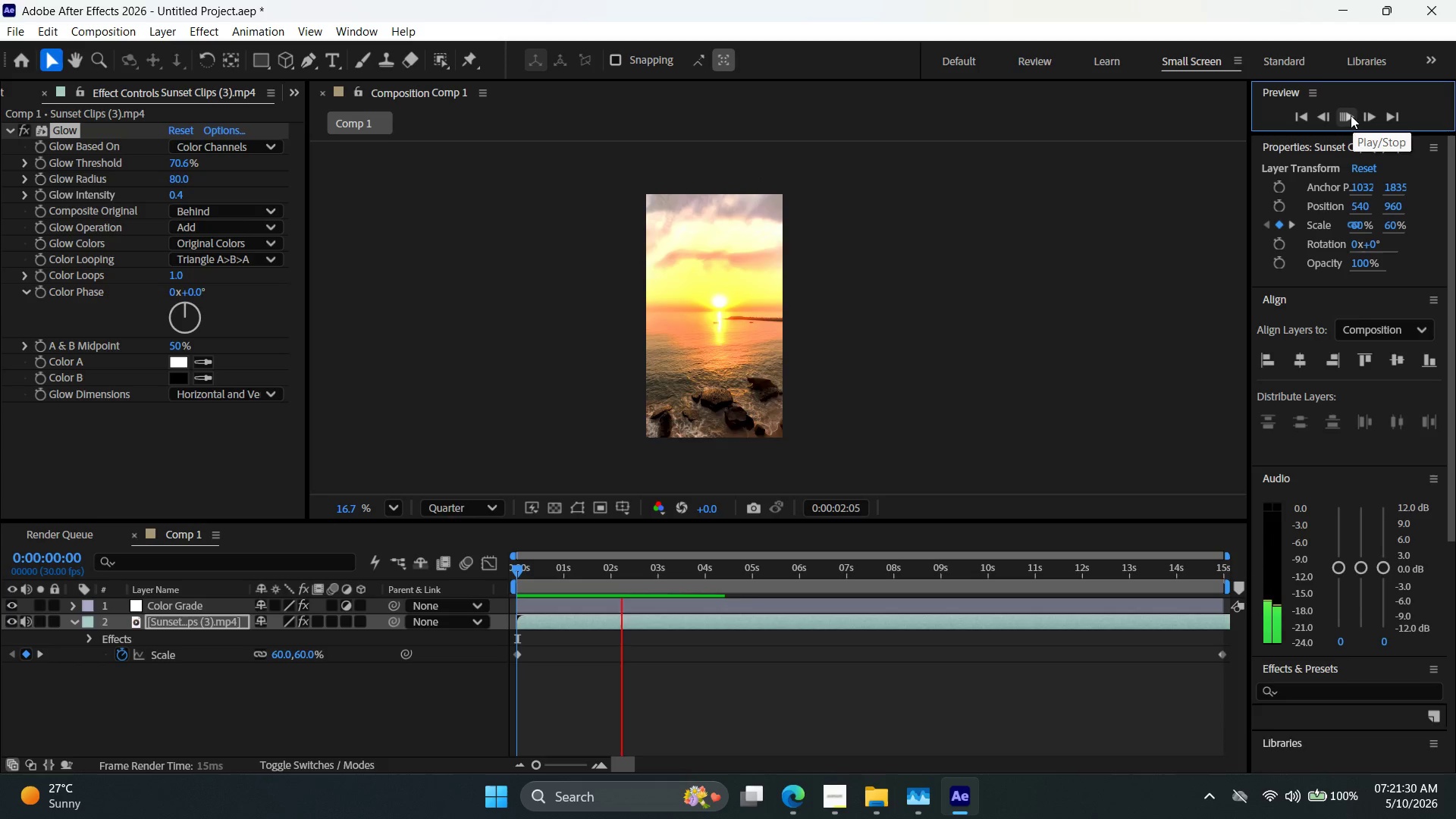 
wait(6.59)
 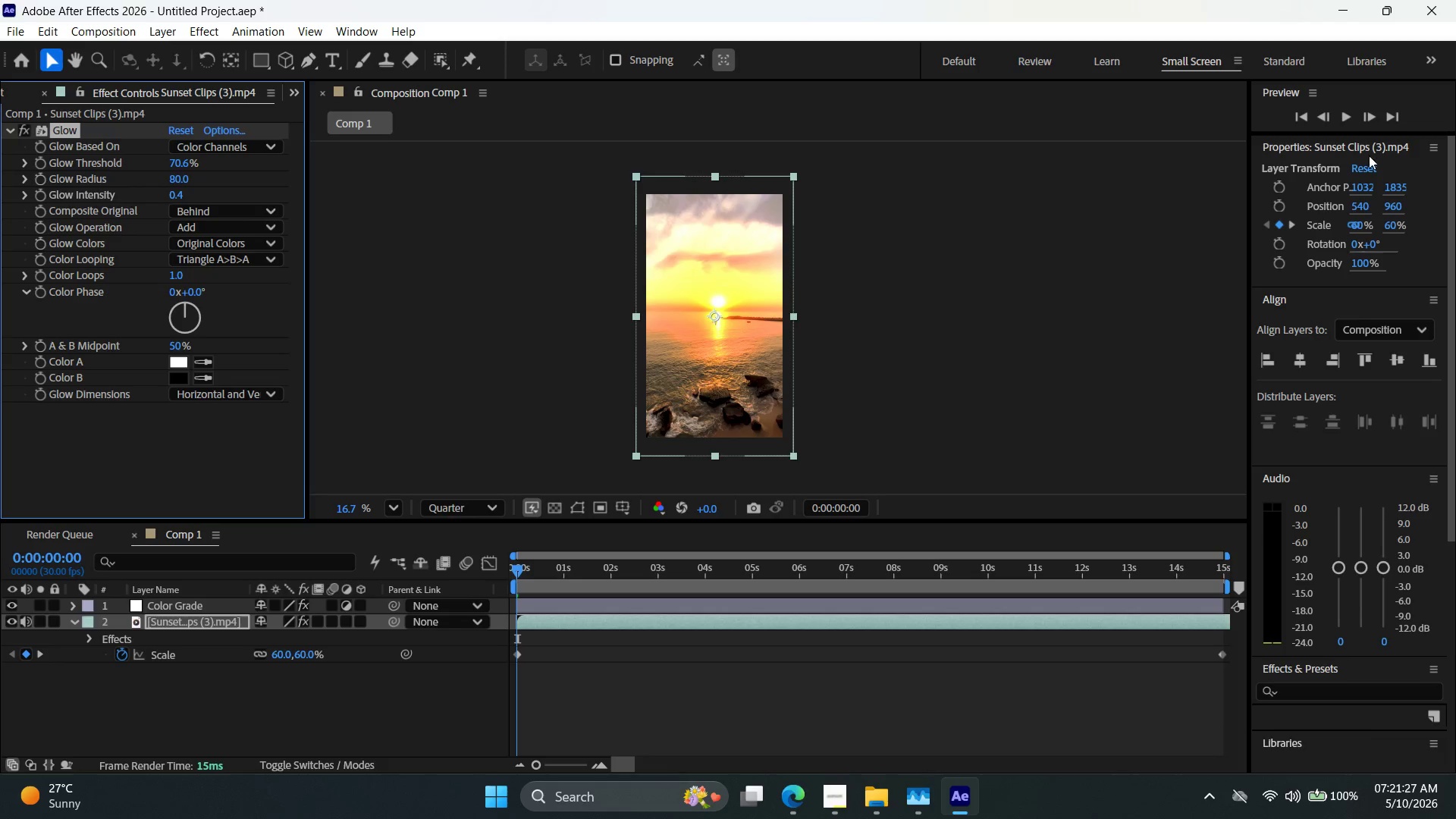 
left_click([1343, 113])
 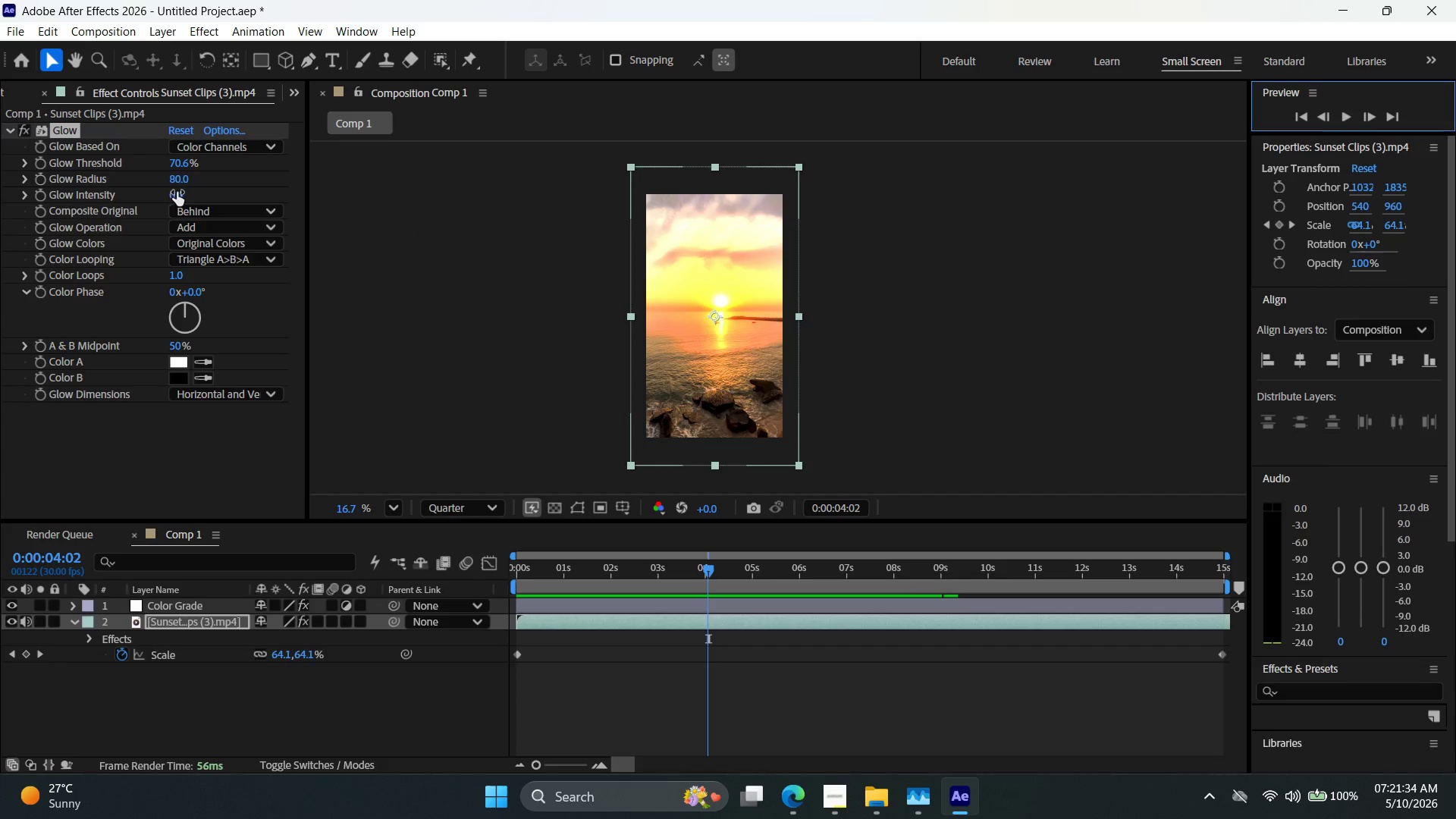 
left_click_drag(start_coordinate=[180, 177], to_coordinate=[162, 177])
 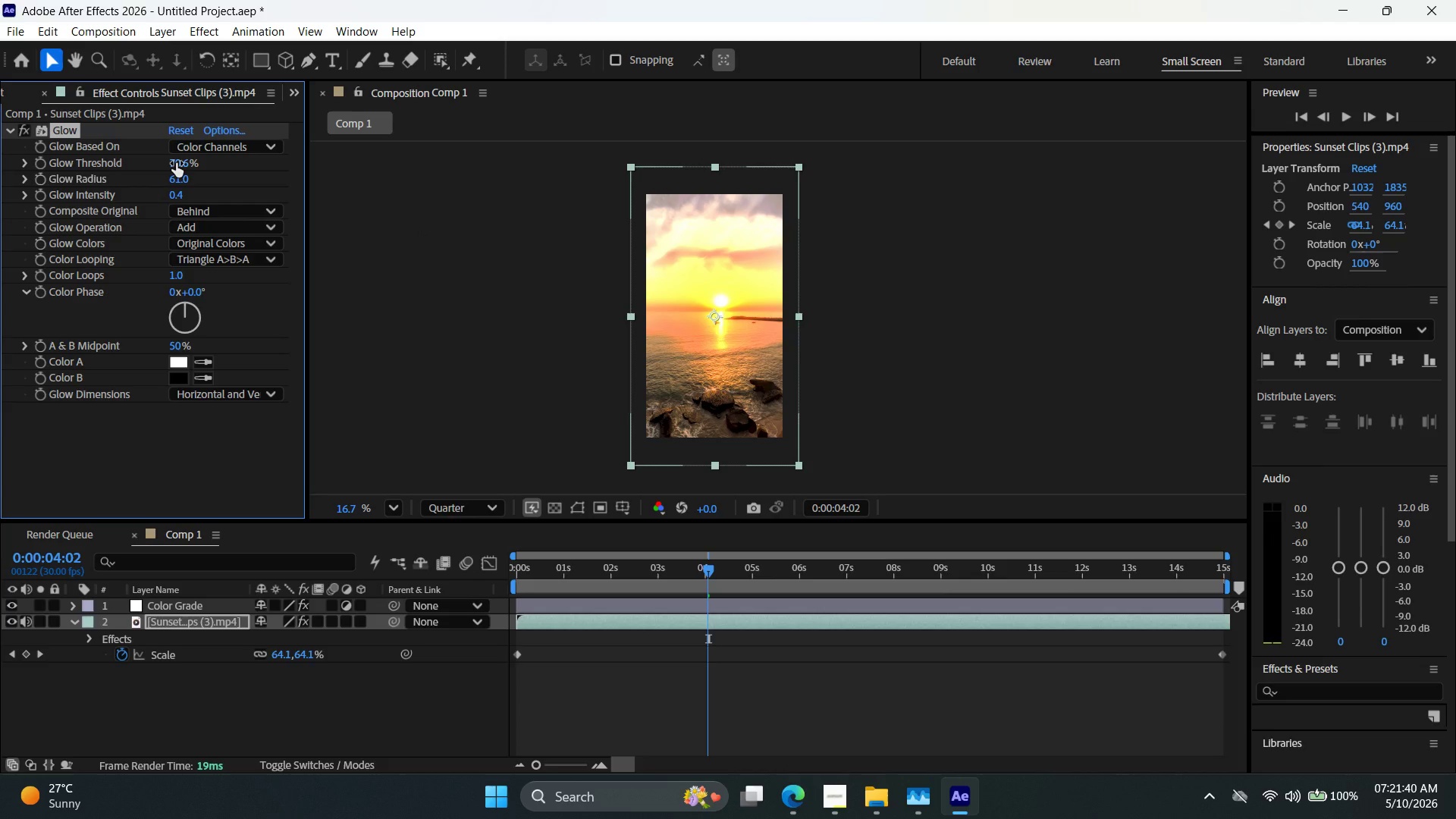 
left_click_drag(start_coordinate=[176, 163], to_coordinate=[243, 160])
 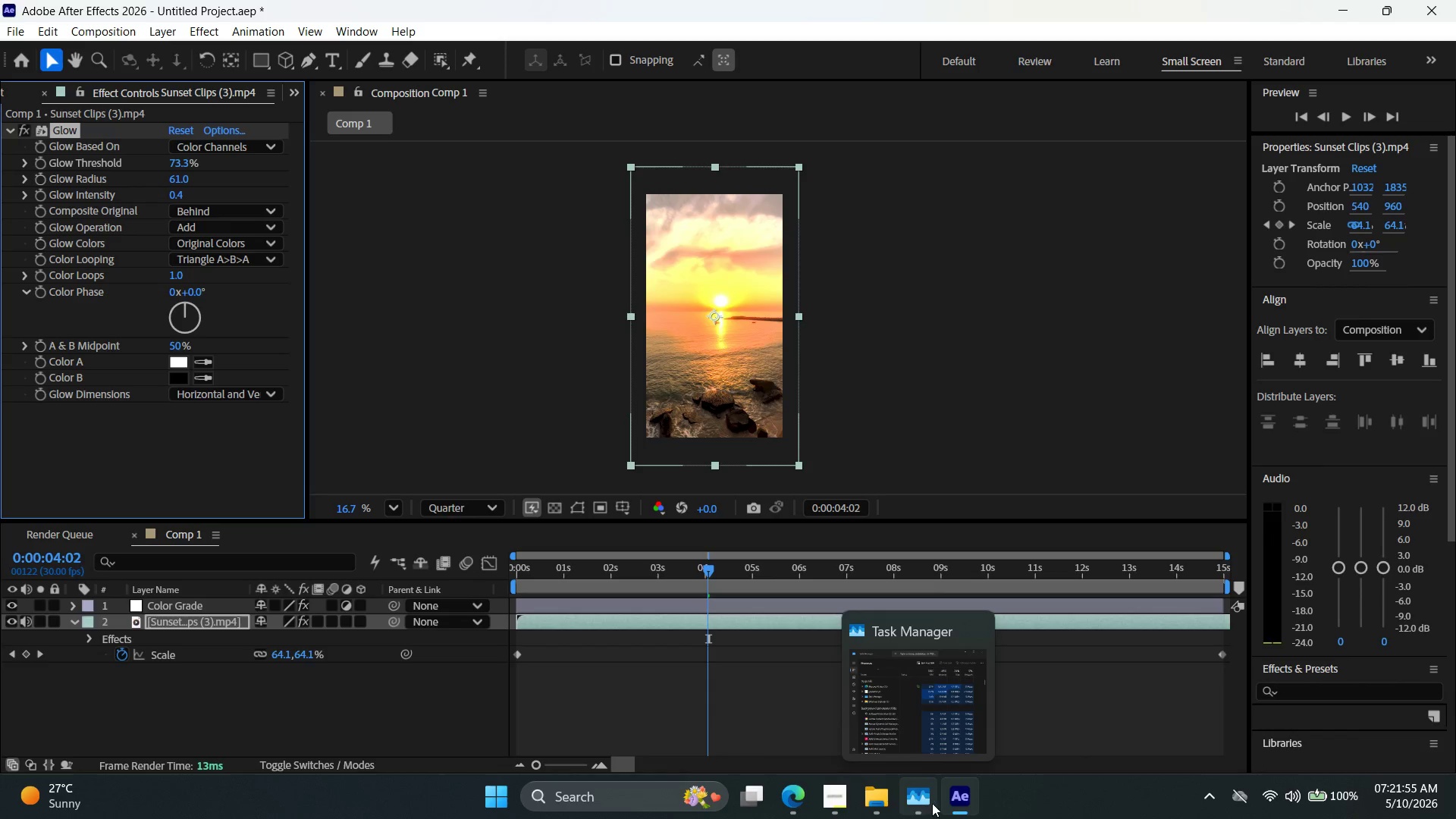 
left_click([833, 796])